 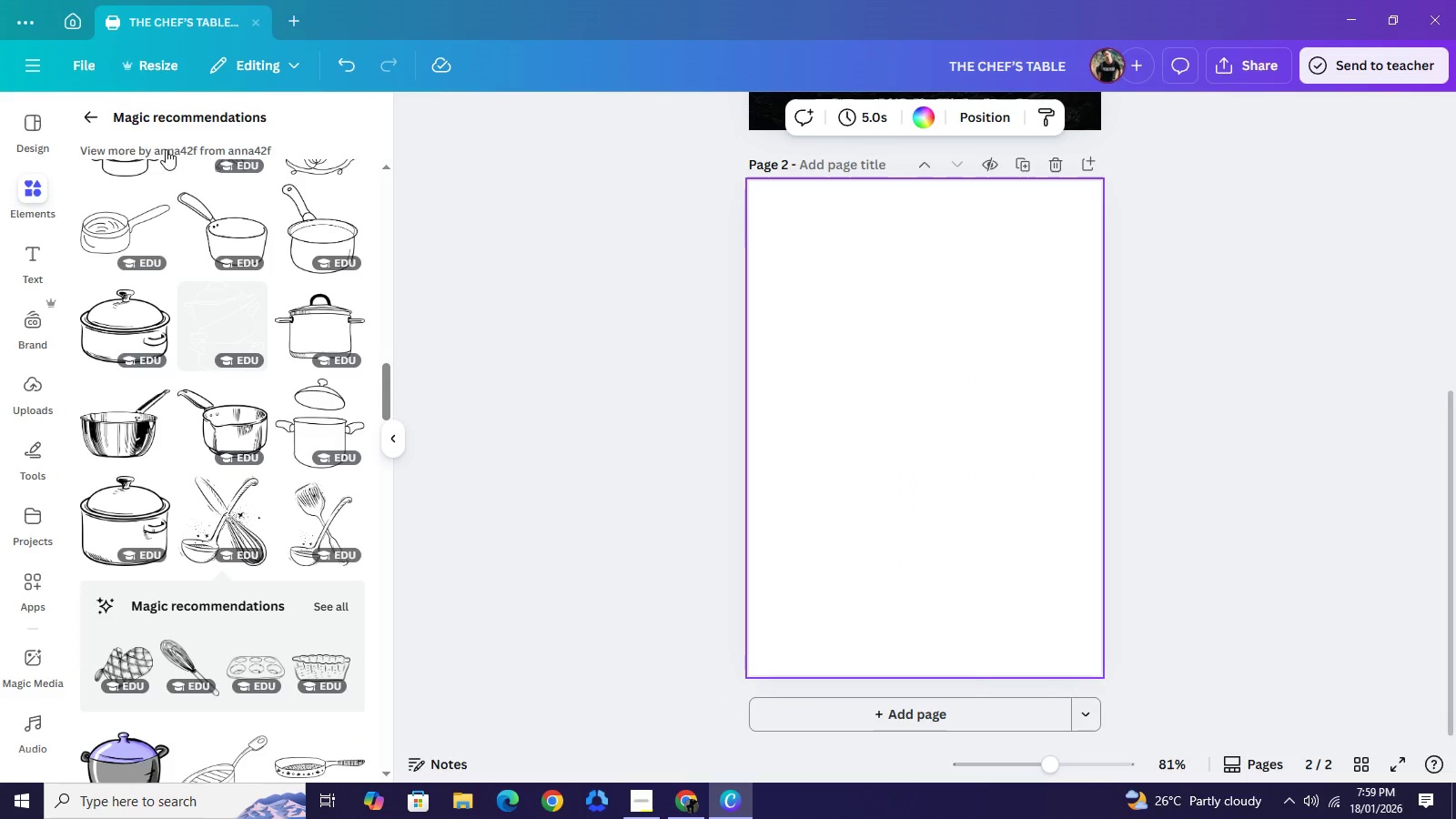 
left_click([84, 116])
 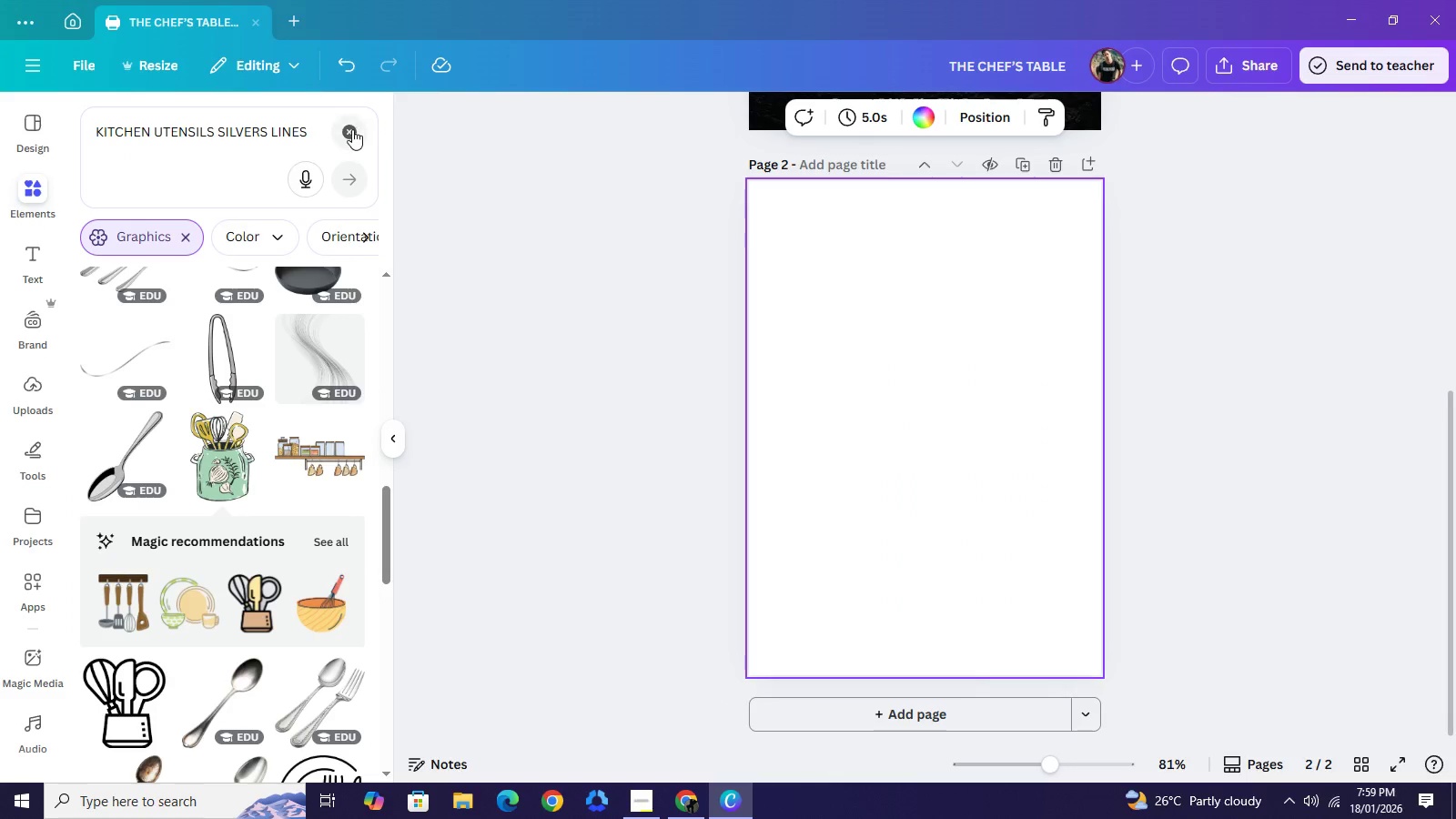 
left_click([352, 130])
 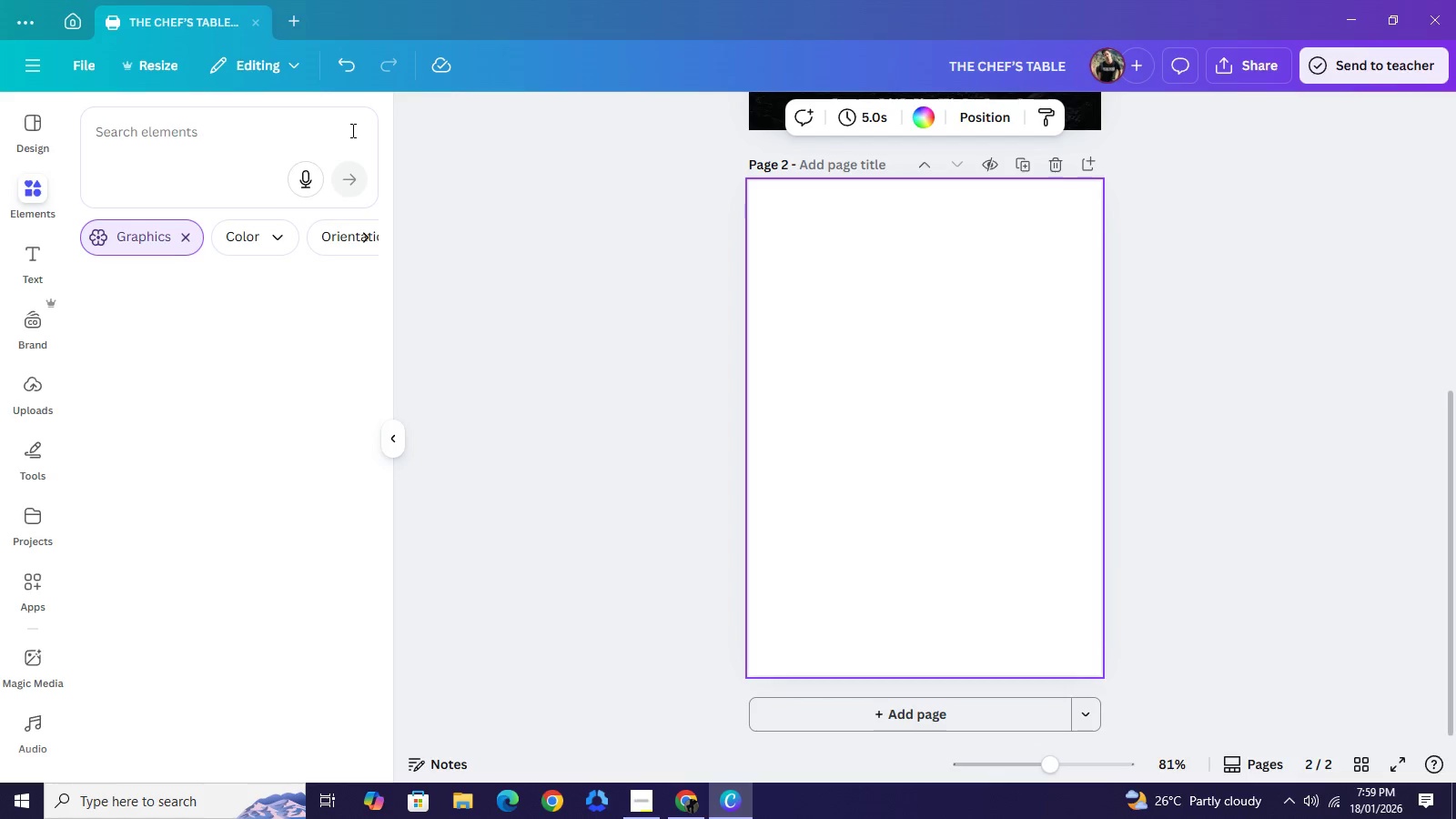 
type(GARDEN)
 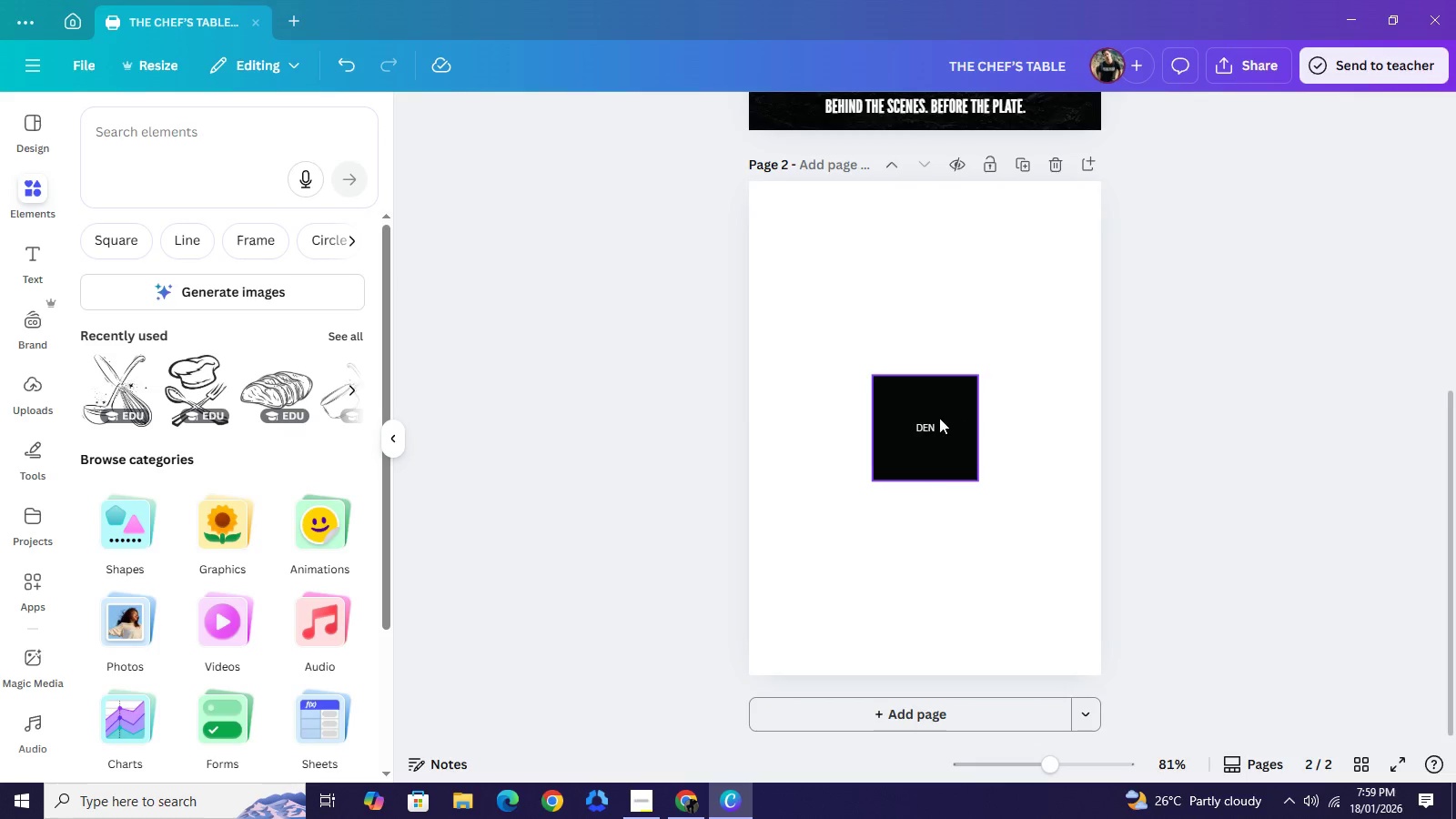 
key(Backspace)
 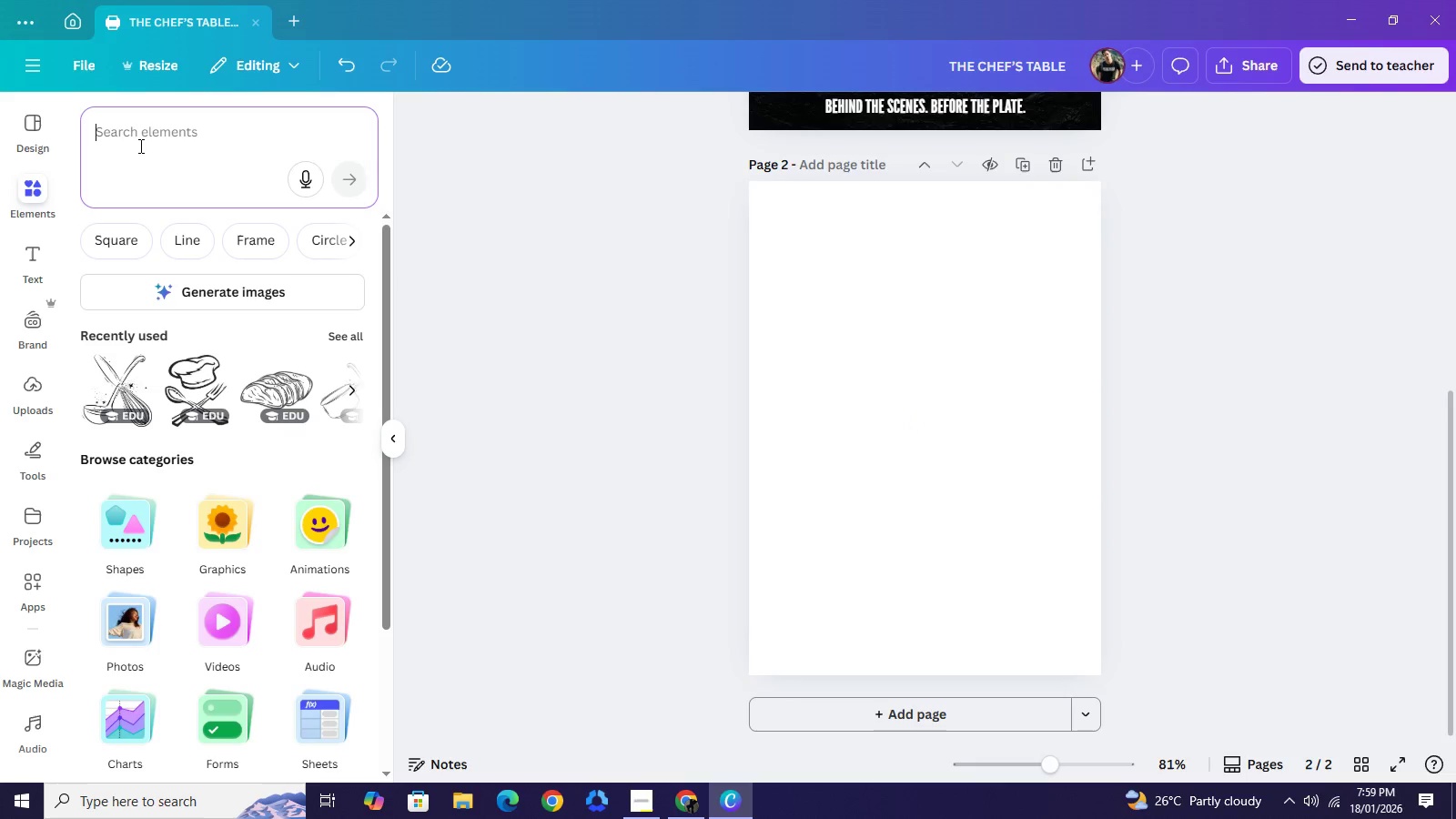 
left_click([139, 146])
 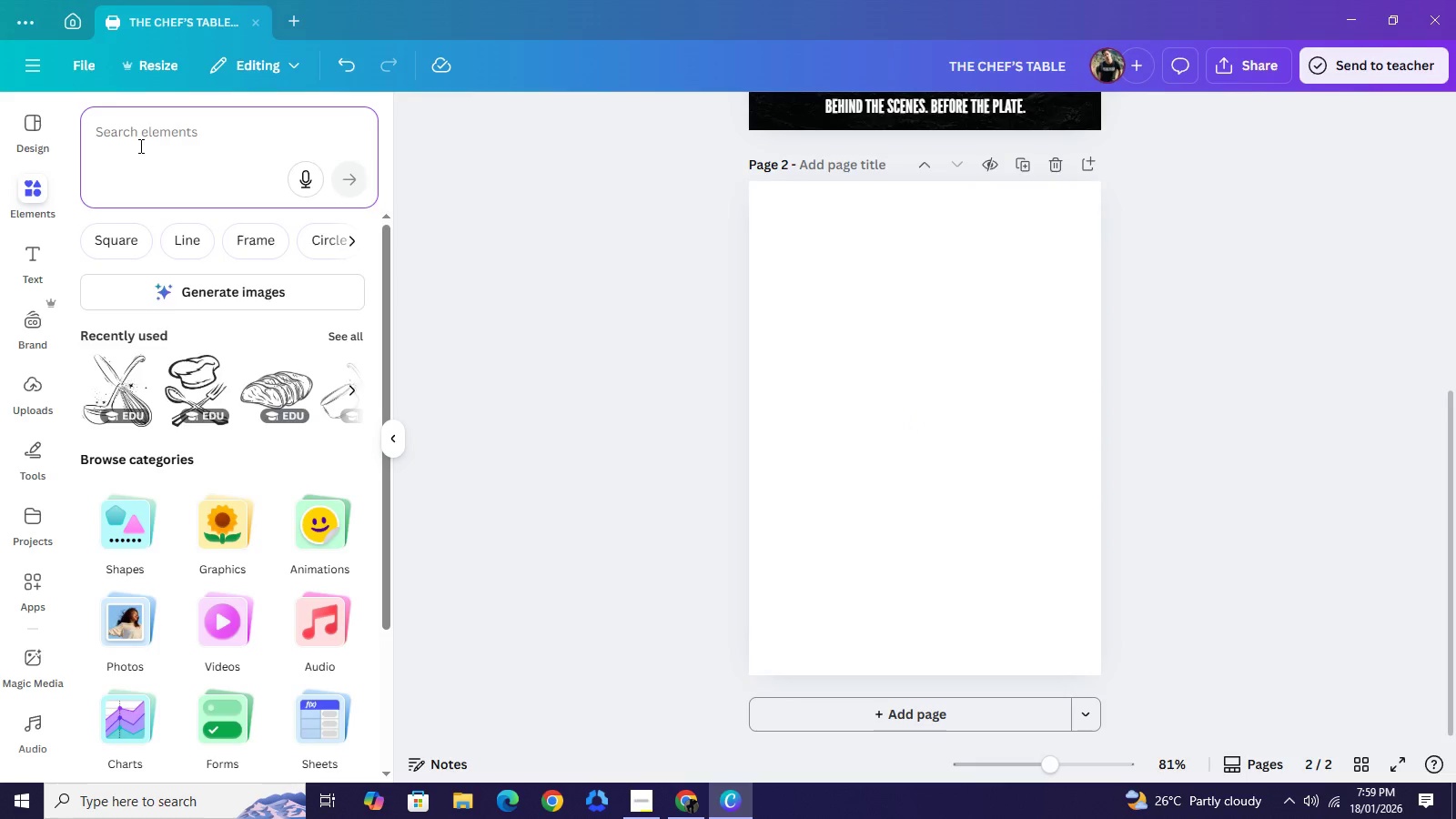 
type(GARDEN BACKGOUR)
key(Backspace)
key(Backspace)
key(Backspace)
type(ROUND)
 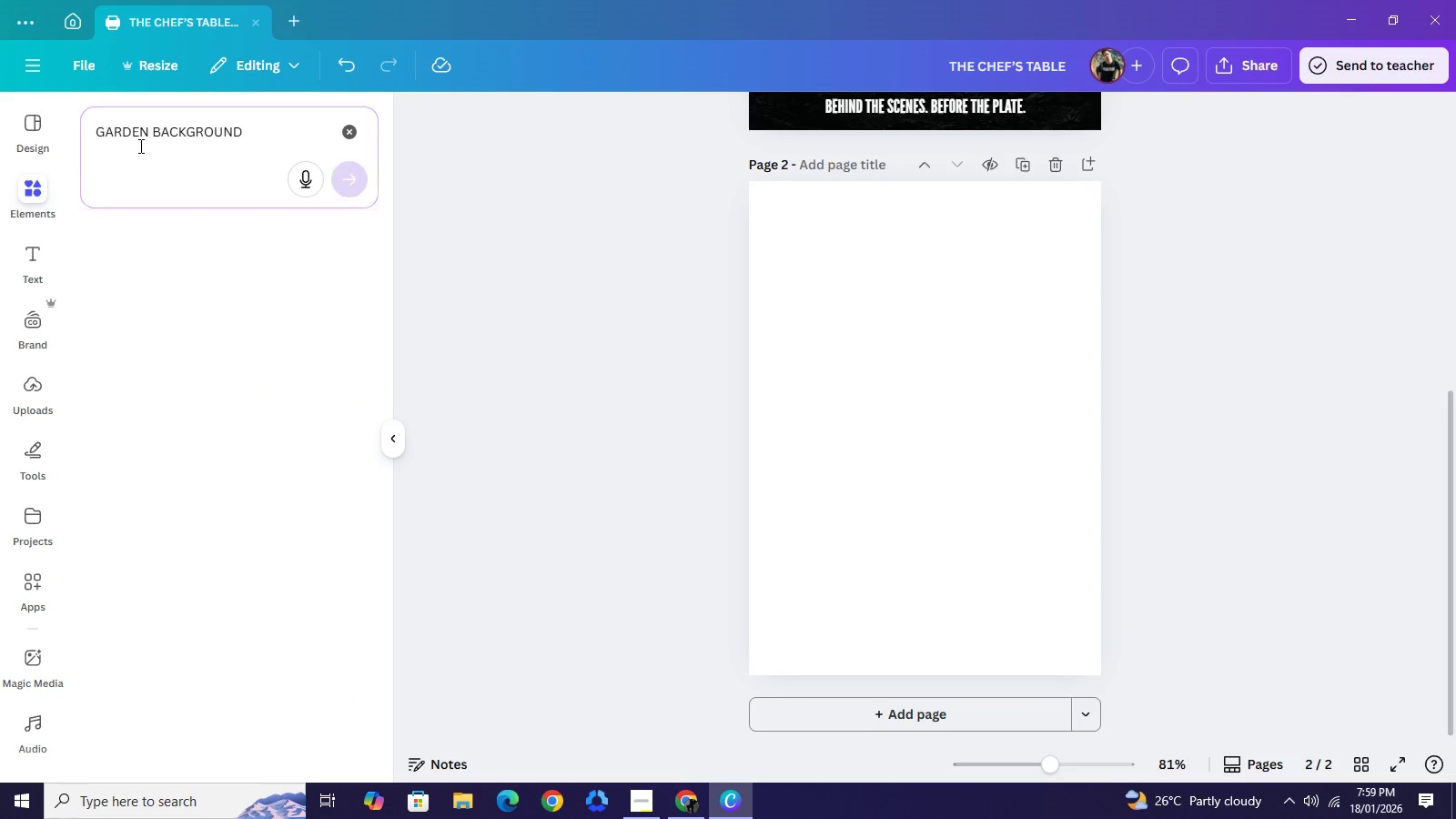 
key(Enter)
 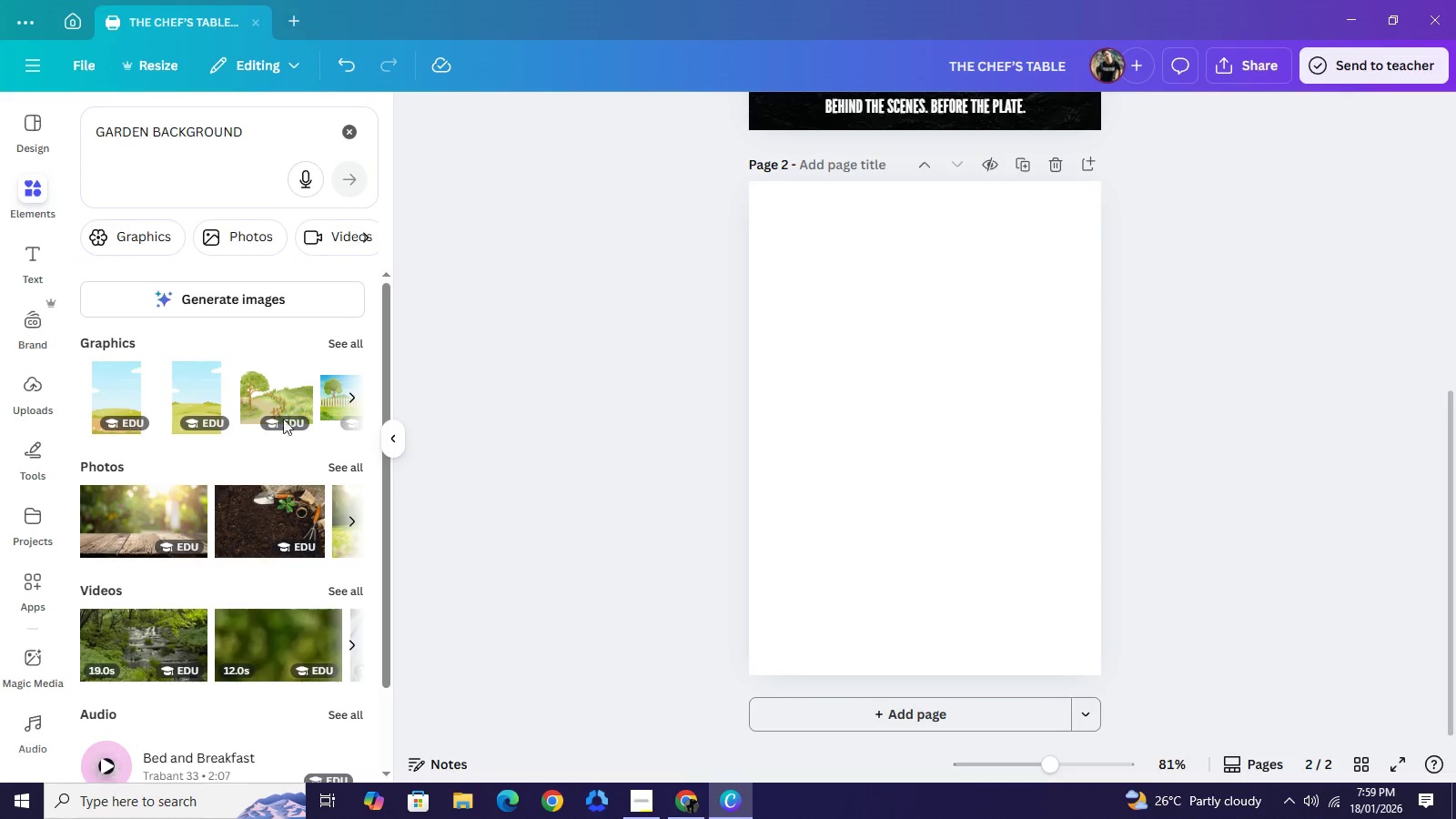 
wait(6.55)
 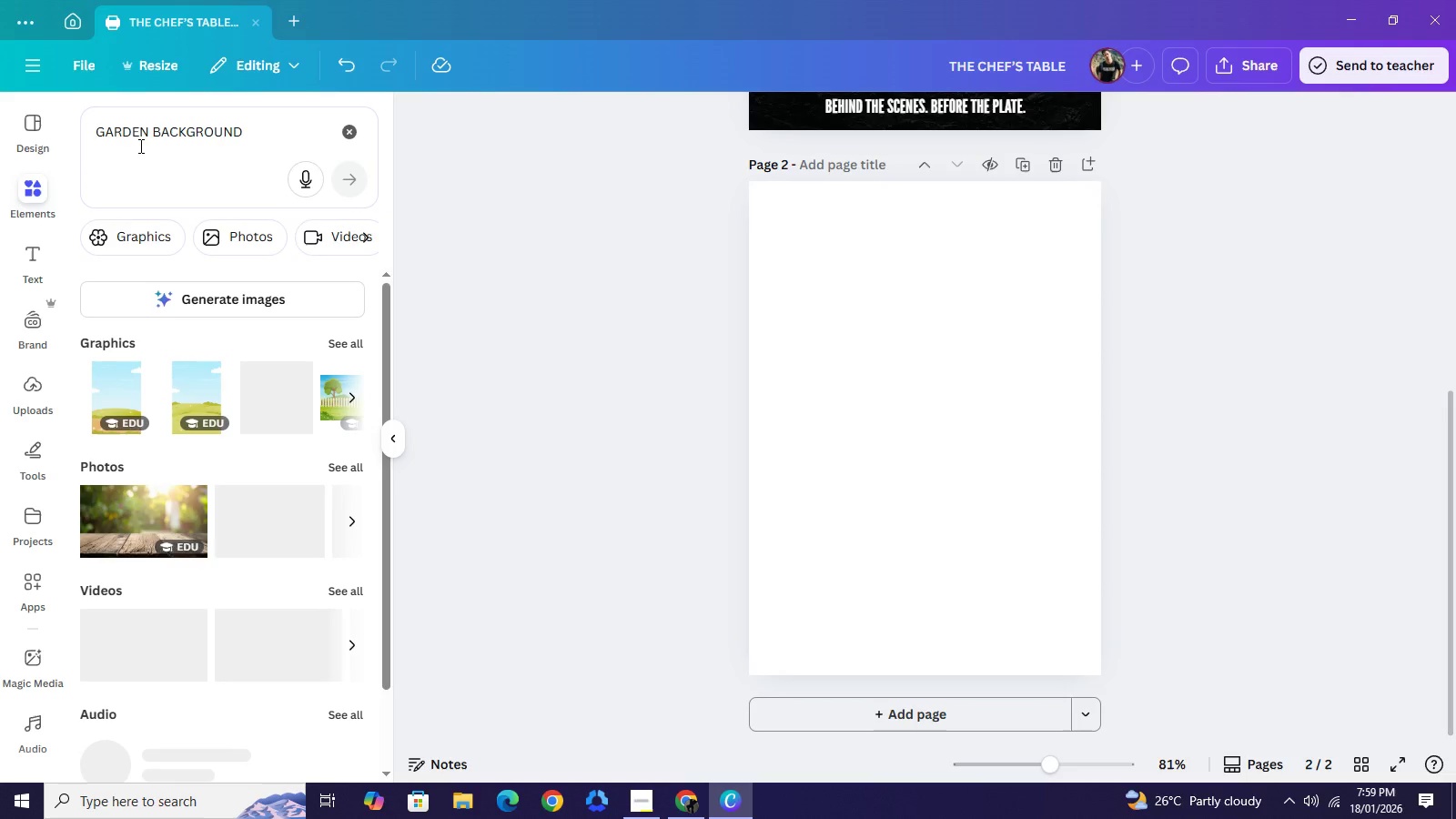 
mouse_move([306, 461])
 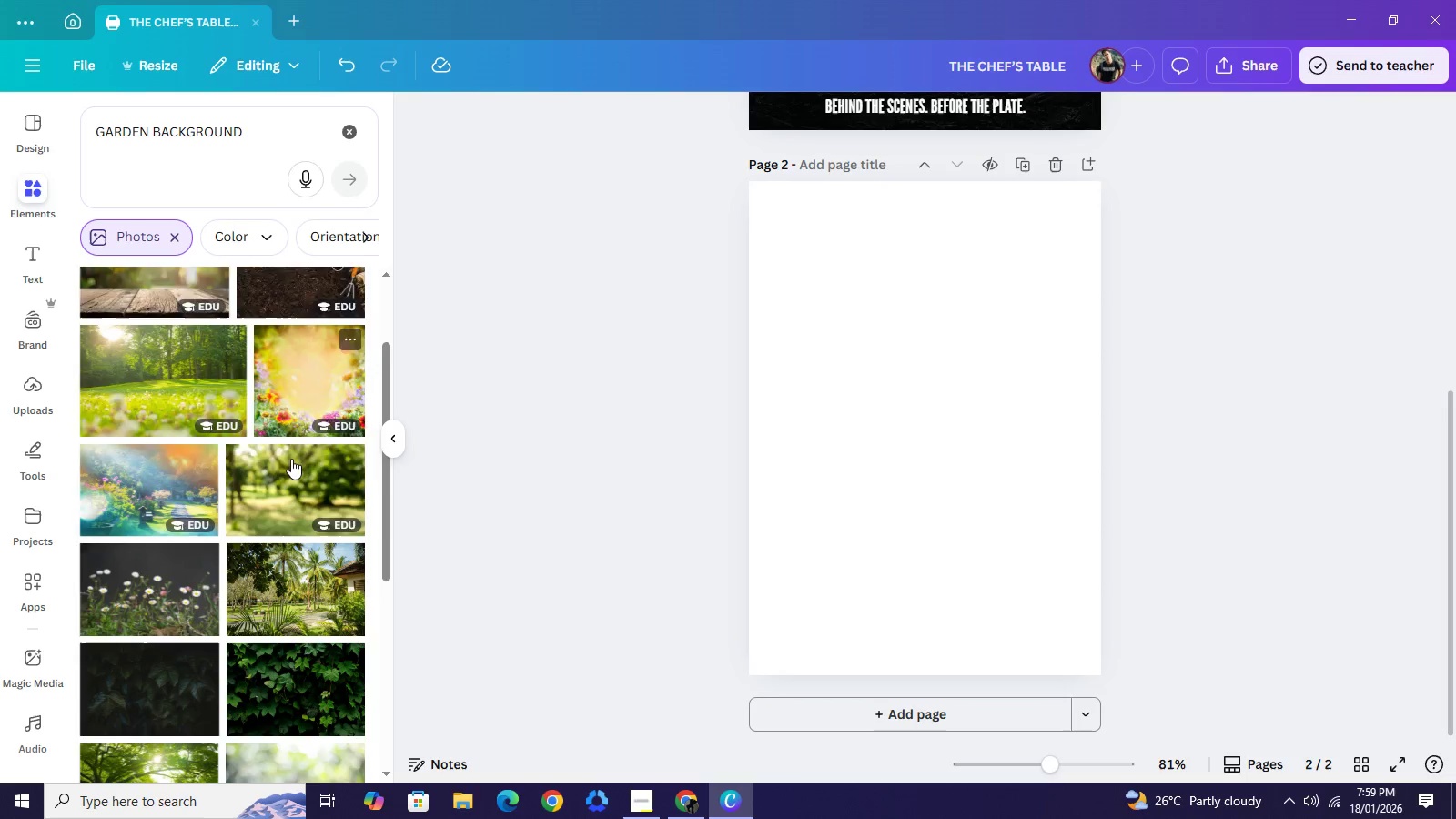 
scroll: coordinate [298, 475], scroll_direction: down, amount: 8.0
 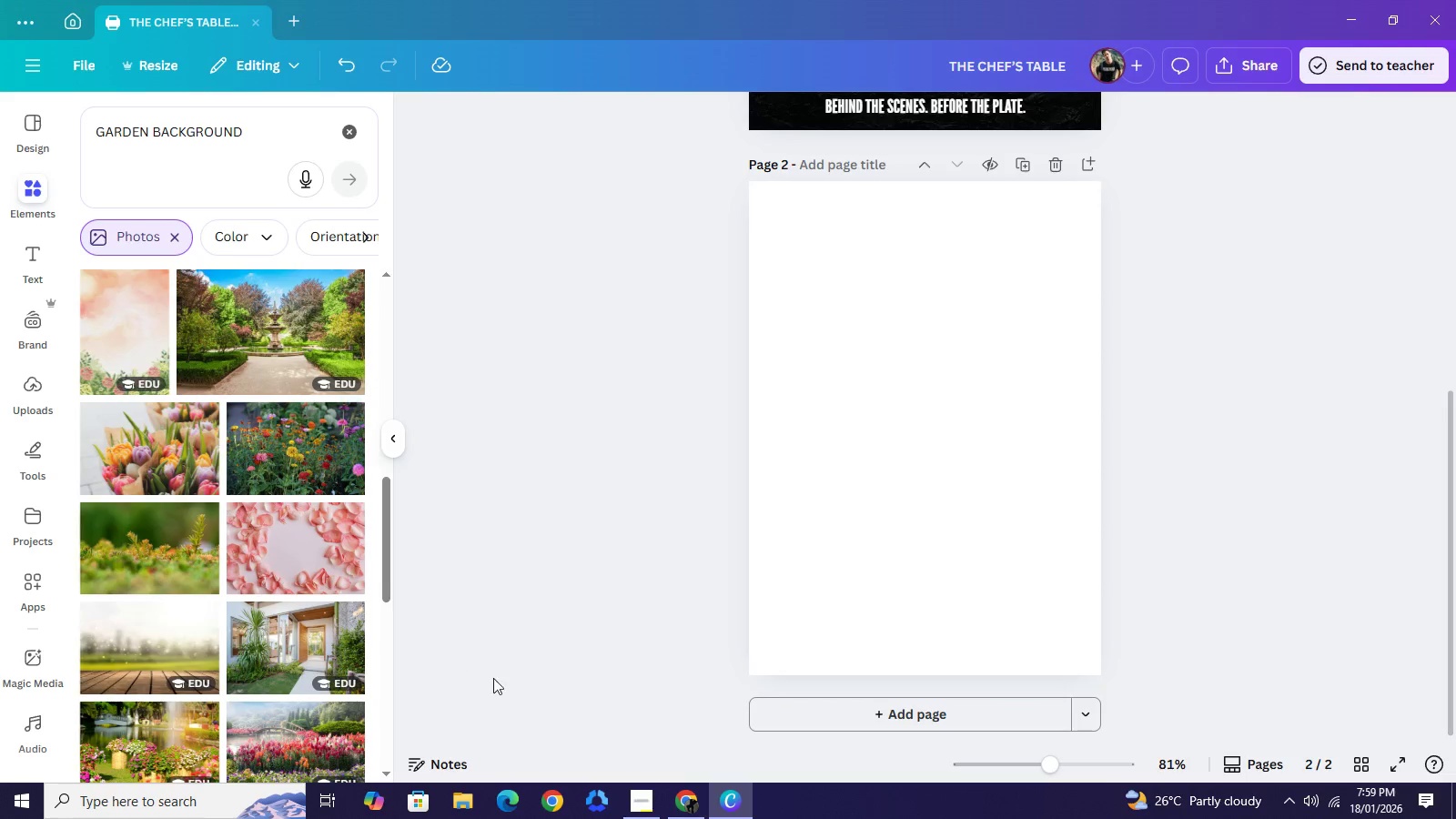 
left_click([642, 818])